 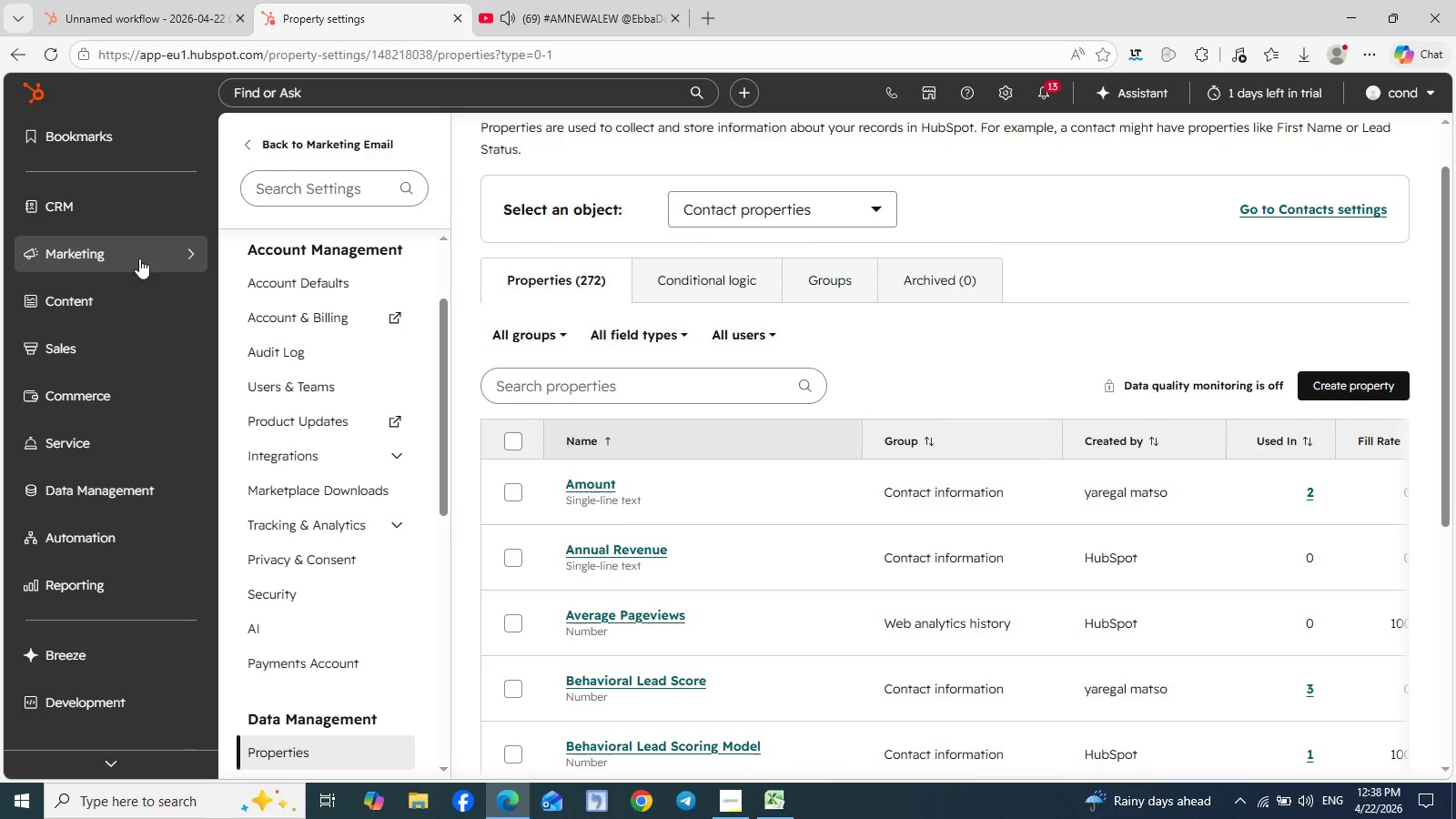 
left_click([279, 190])
 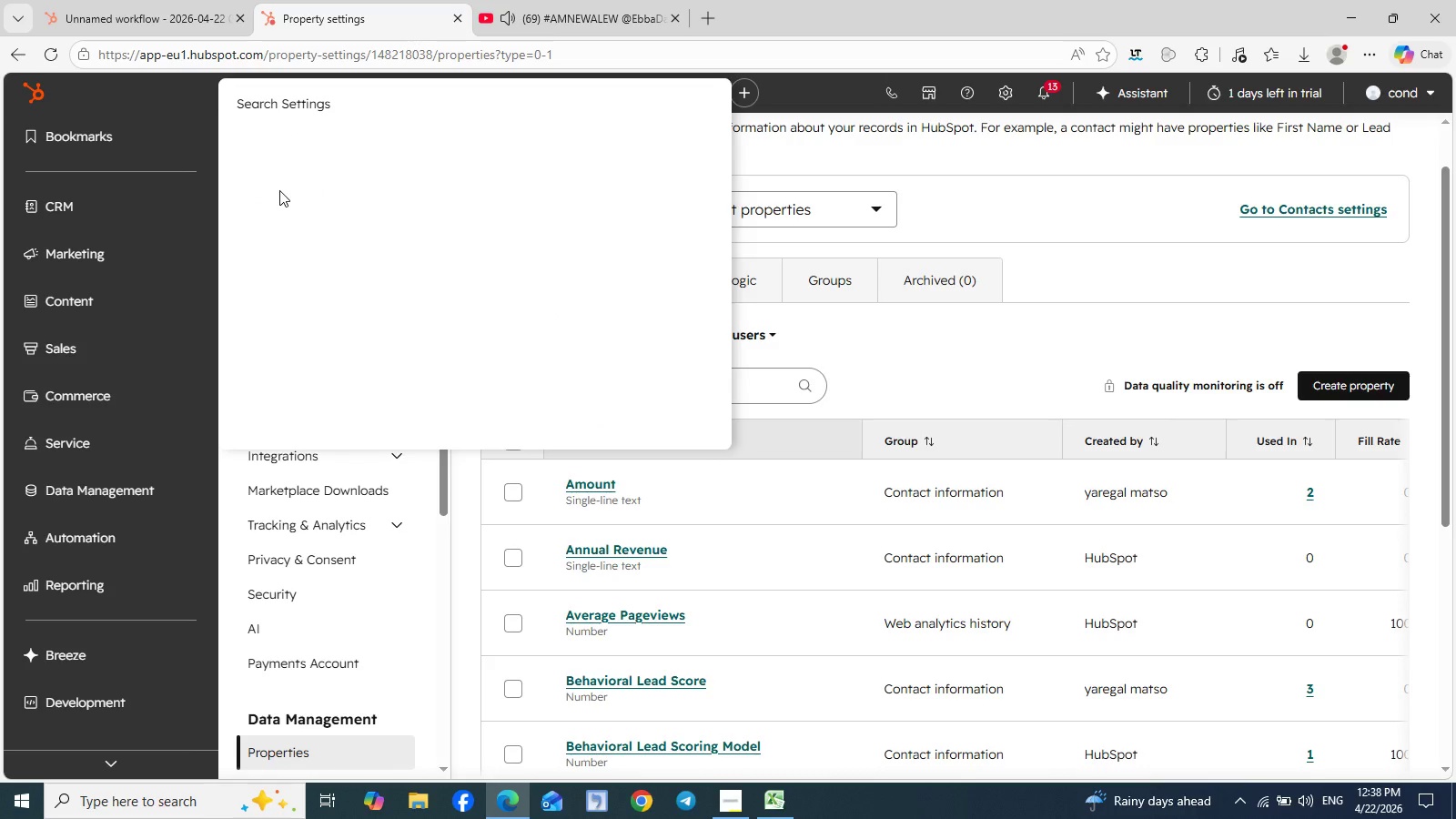 
type(foot)
 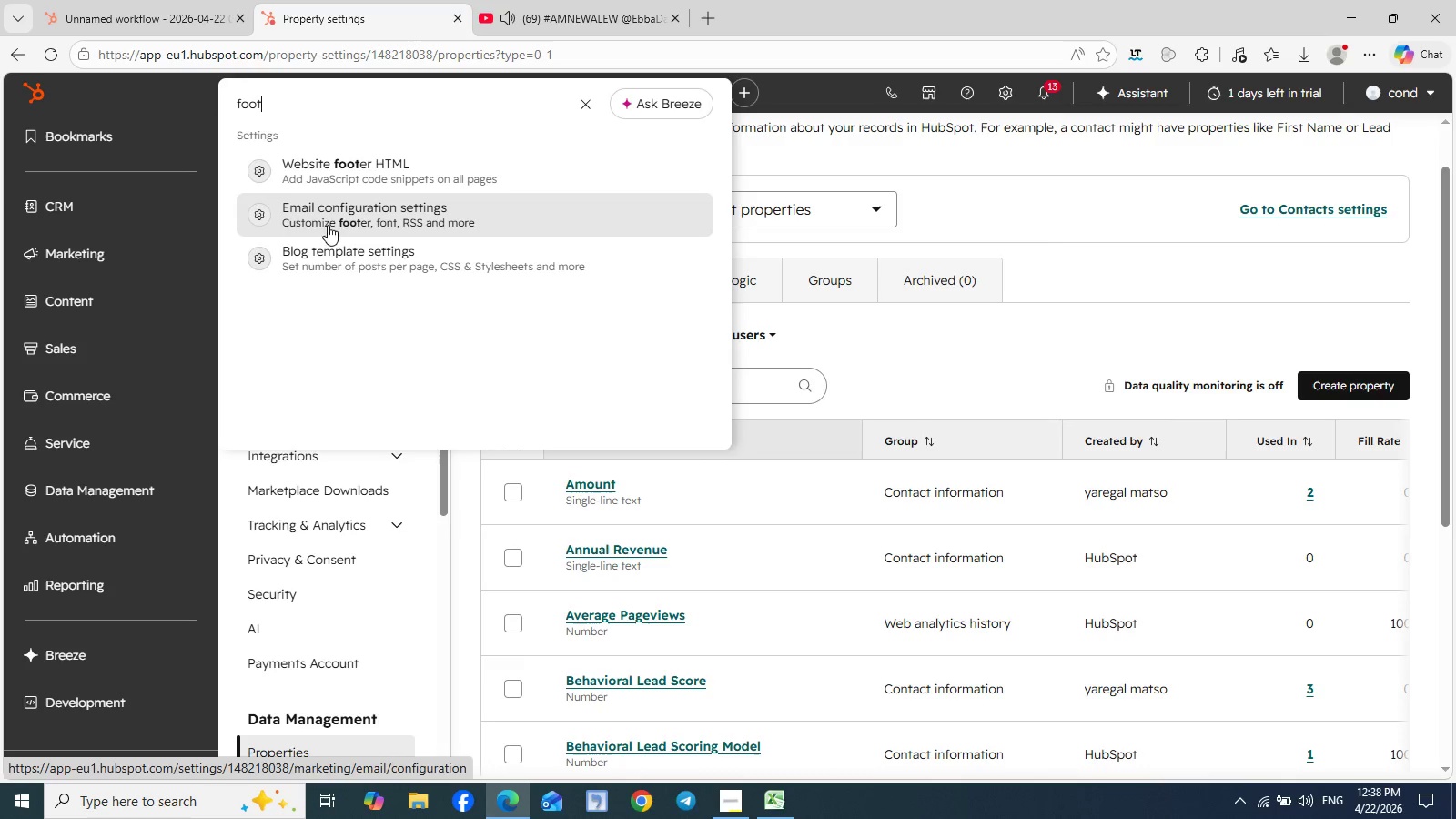 
left_click([330, 217])
 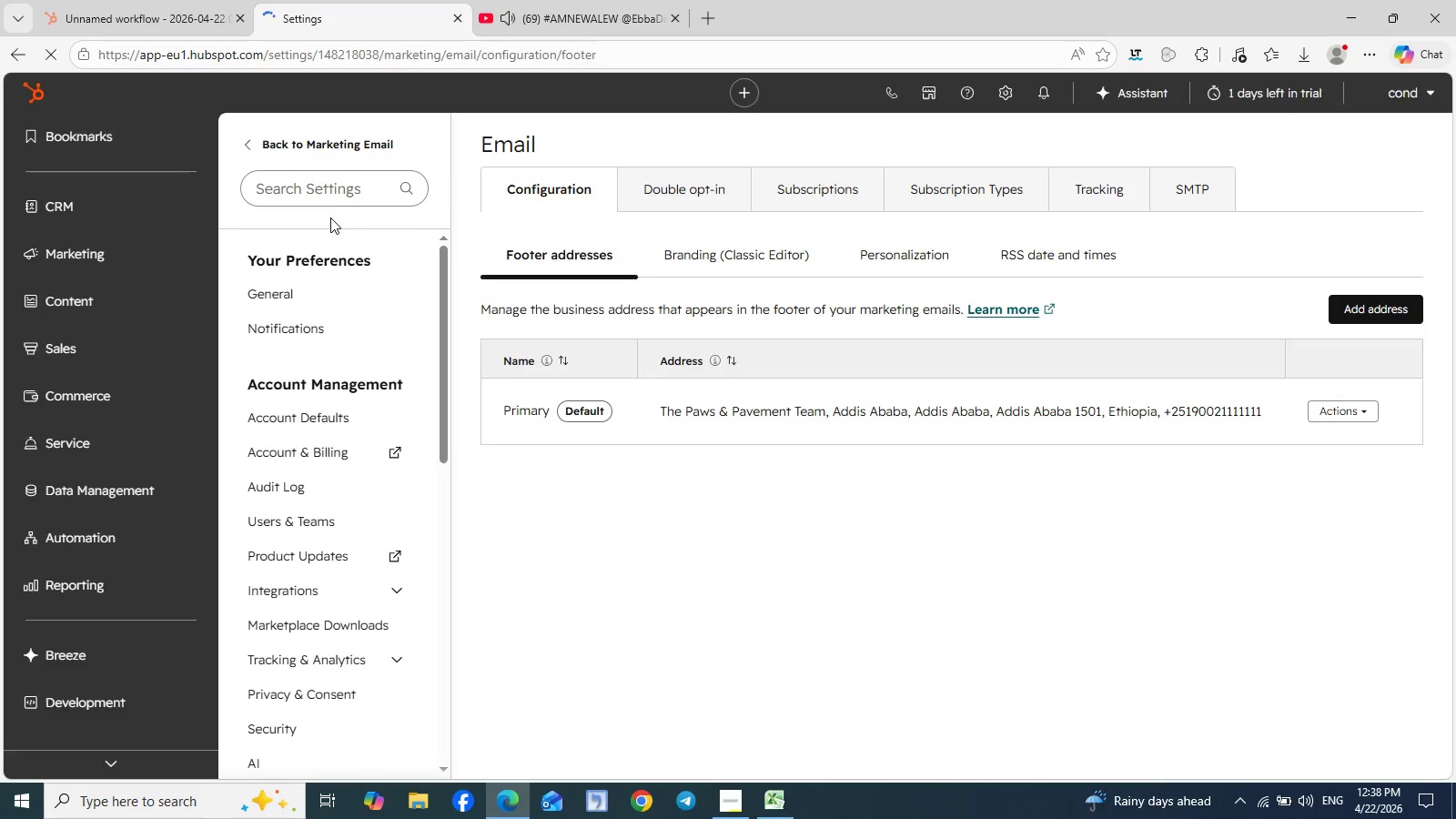 
wait(8.17)
 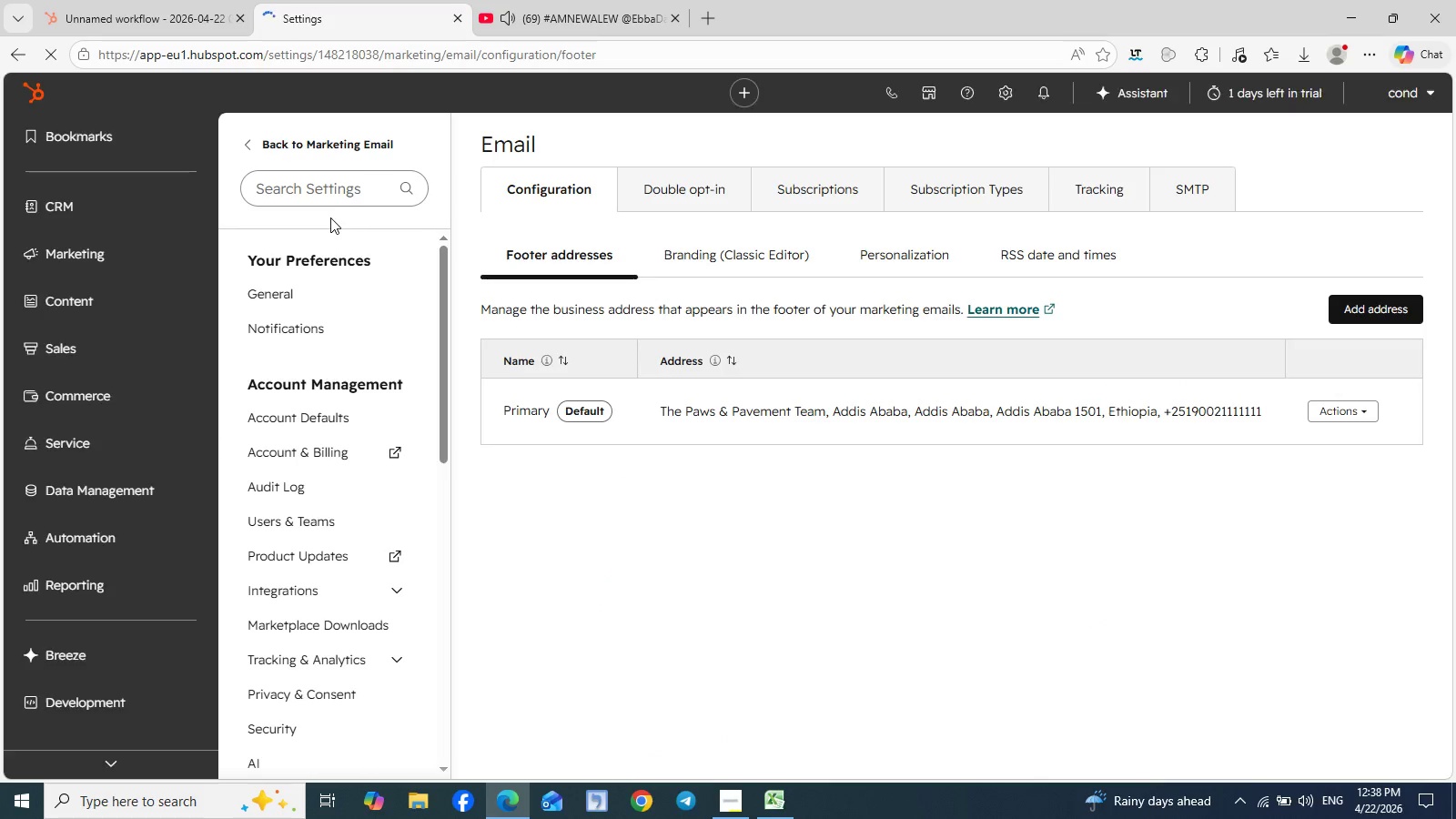 
left_click([1371, 408])
 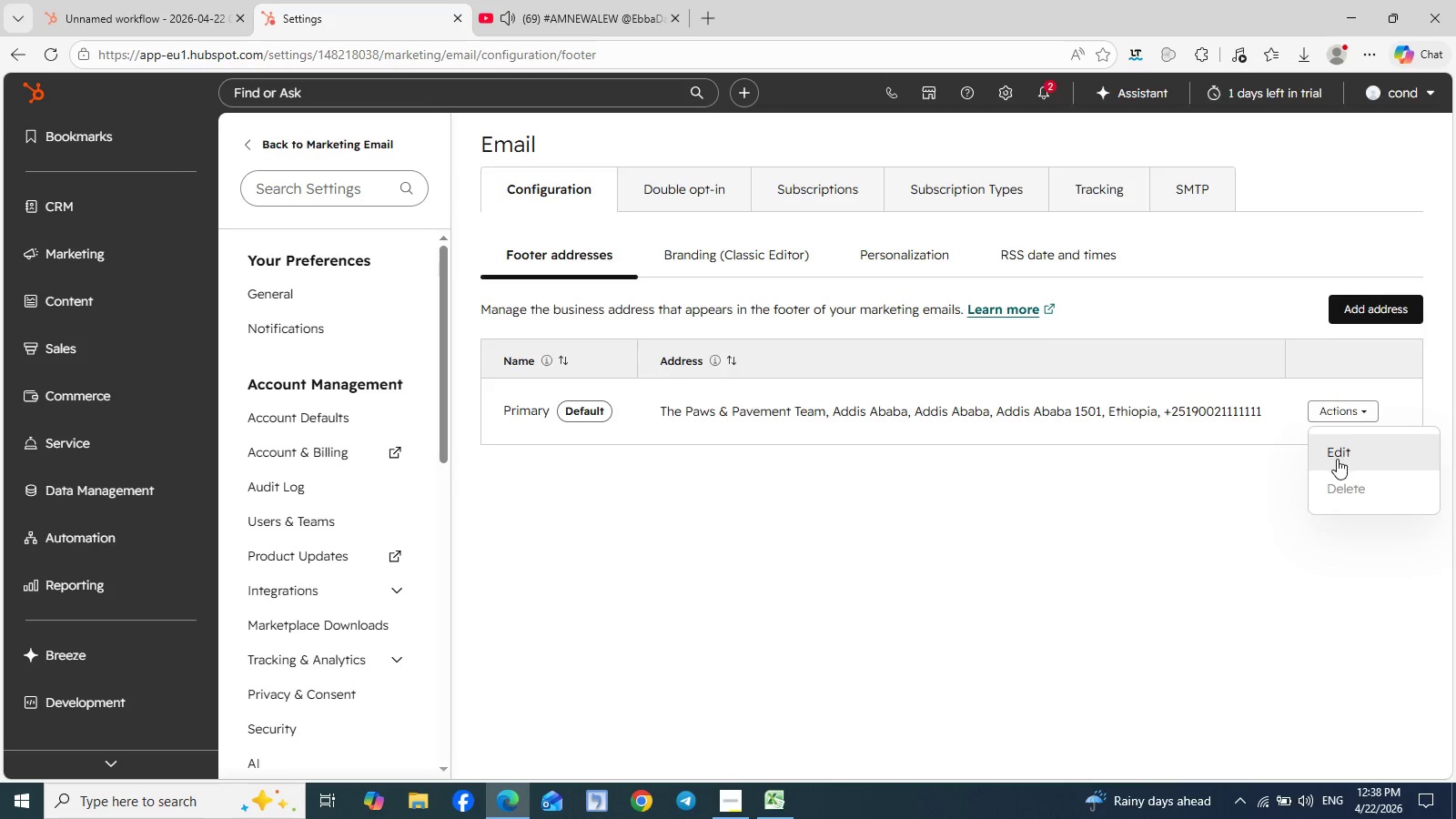 
left_click([1335, 459])
 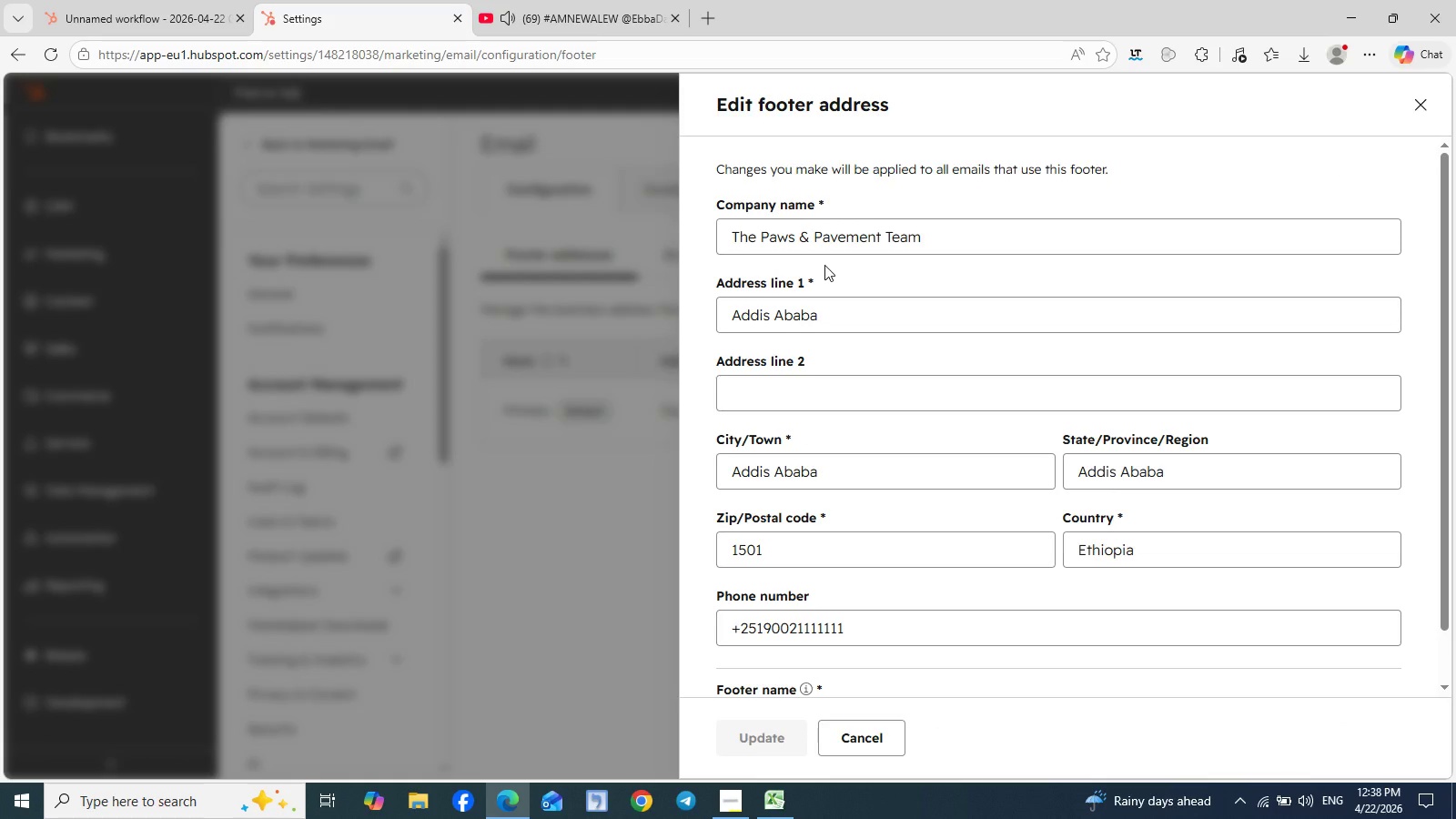 
wait(8.03)
 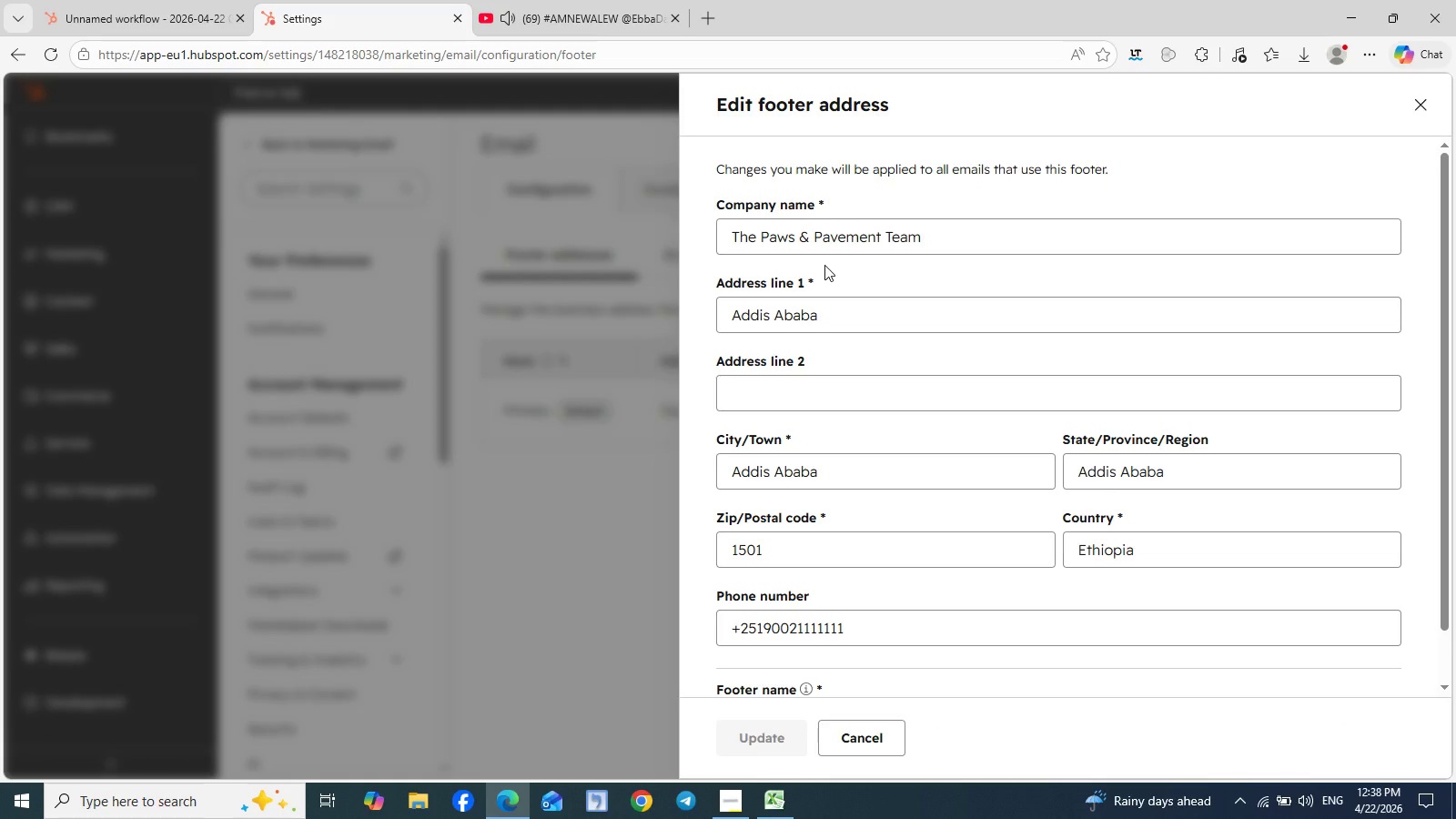 
left_click_drag(start_coordinate=[735, 232], to_coordinate=[935, 249])
 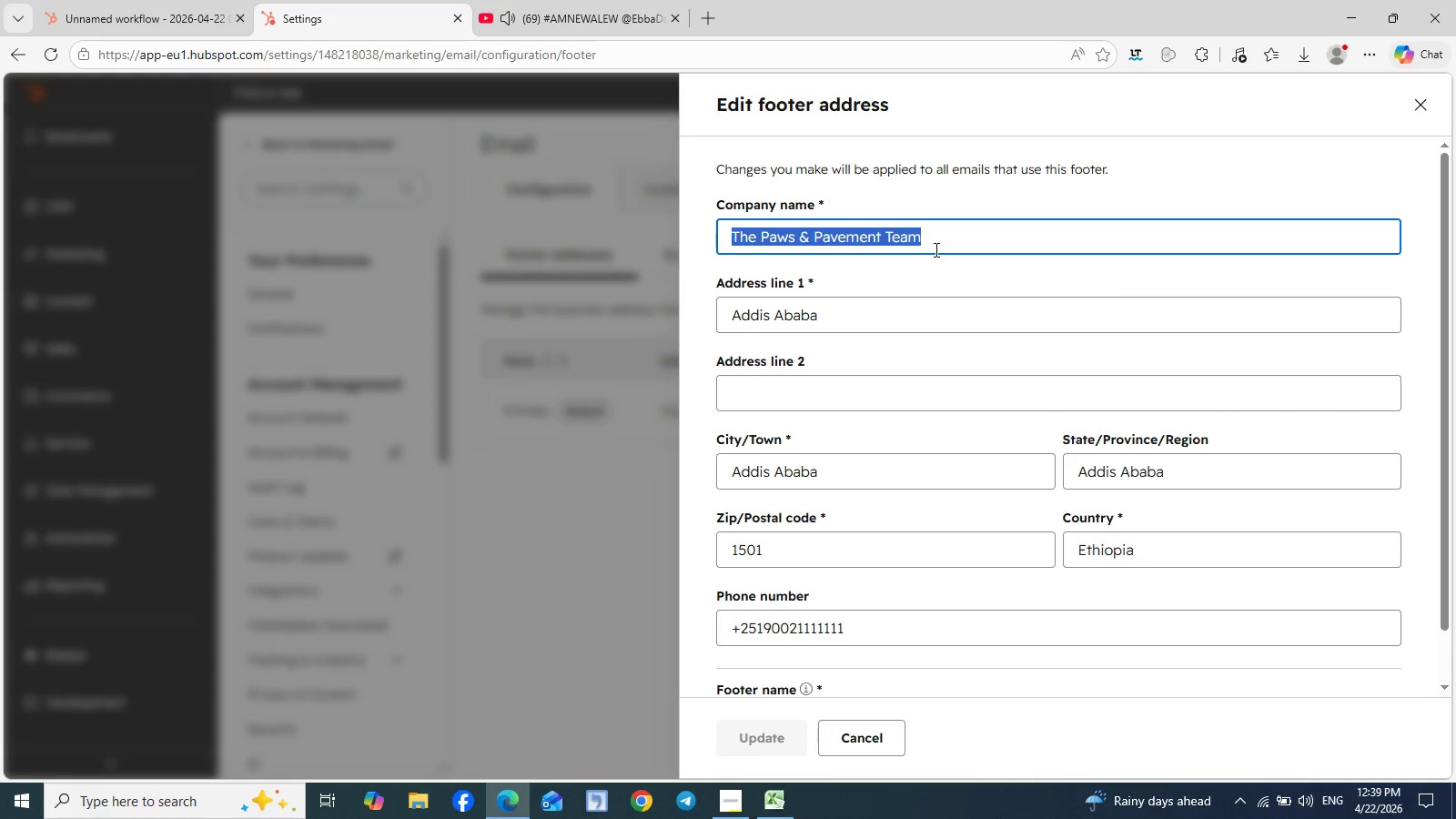 
type(Azure Willow N)
key(Backspace)
type(MedSpa)
 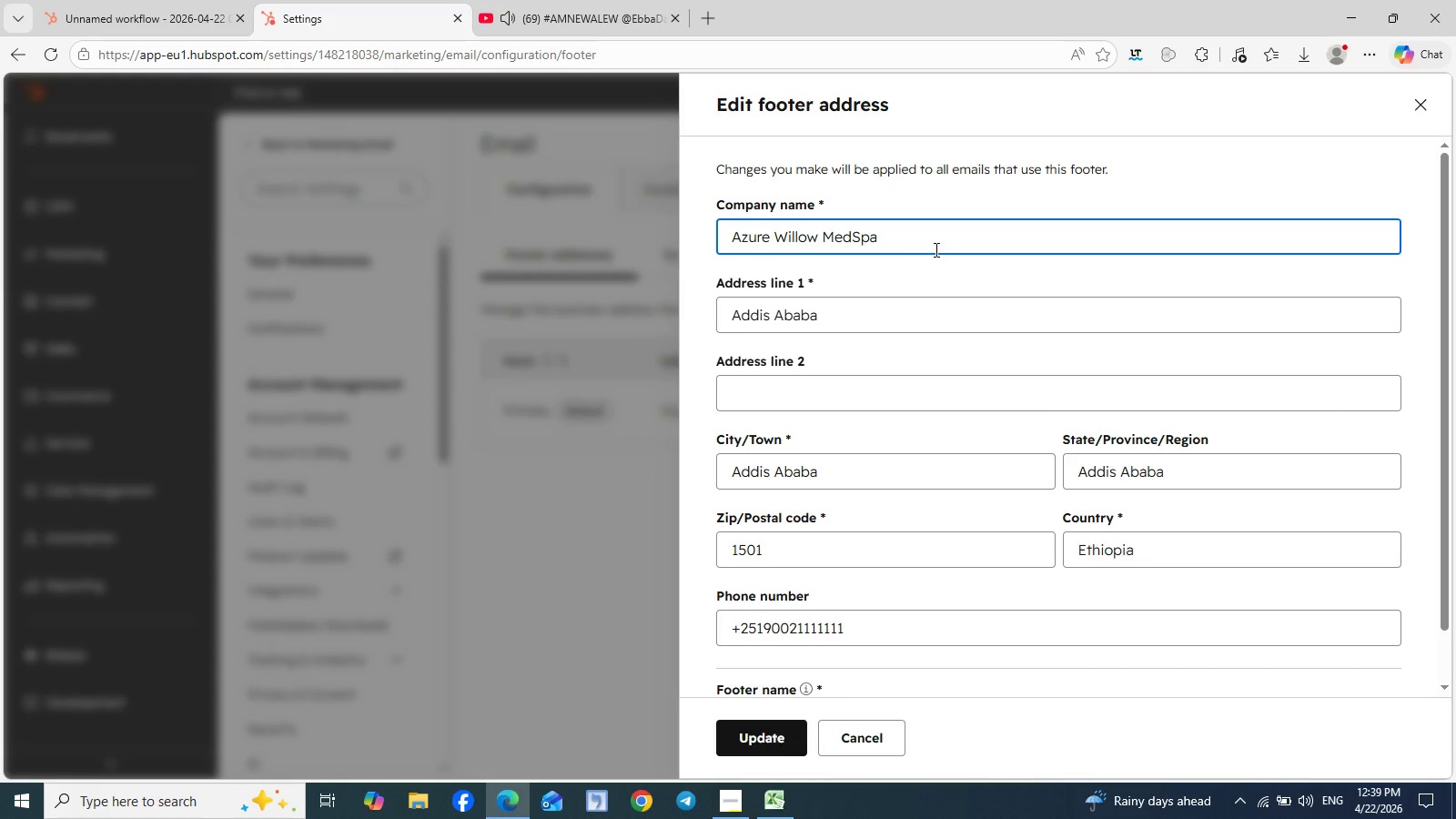 
wait(5.61)
 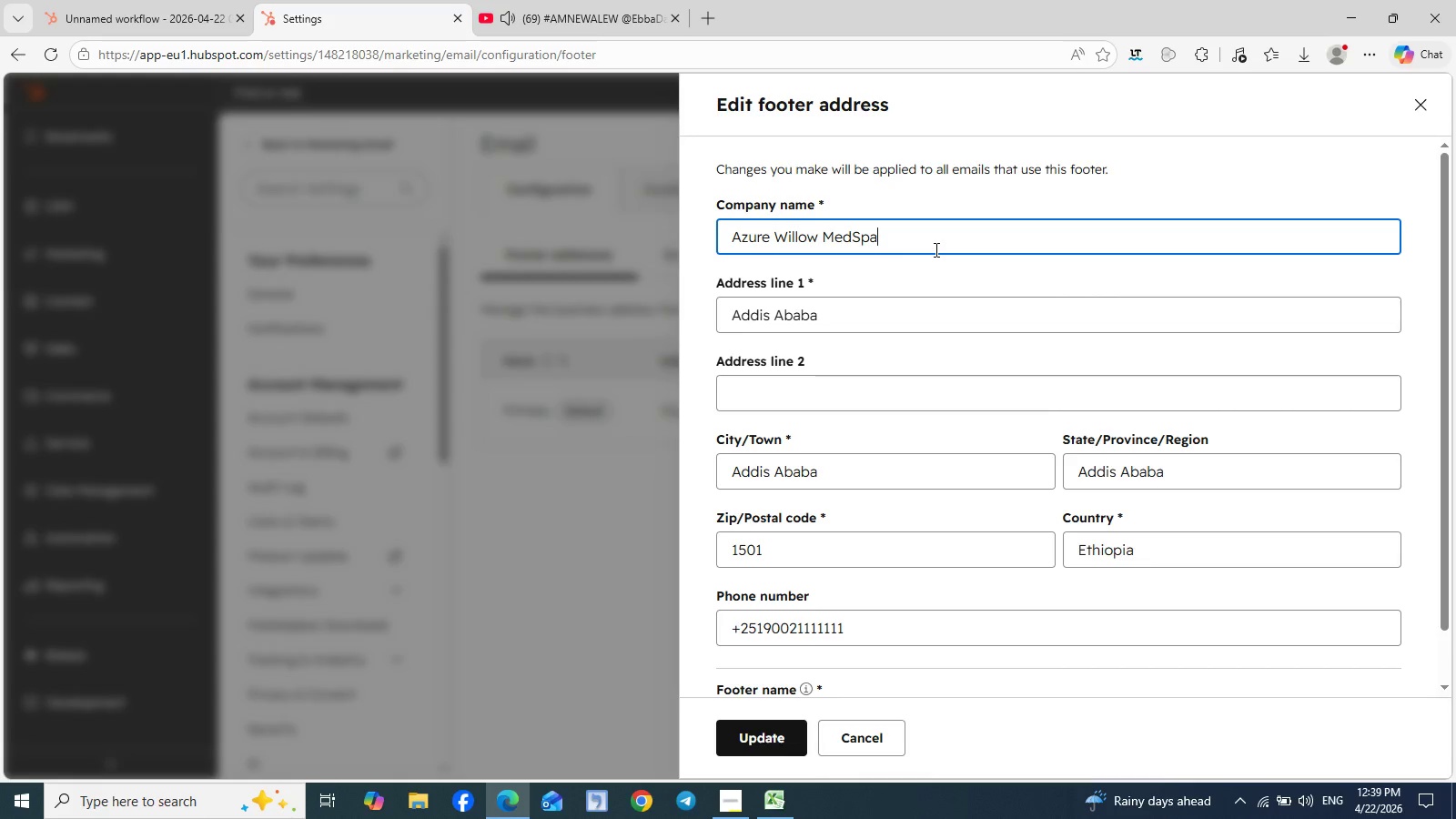 
left_click([733, 806])